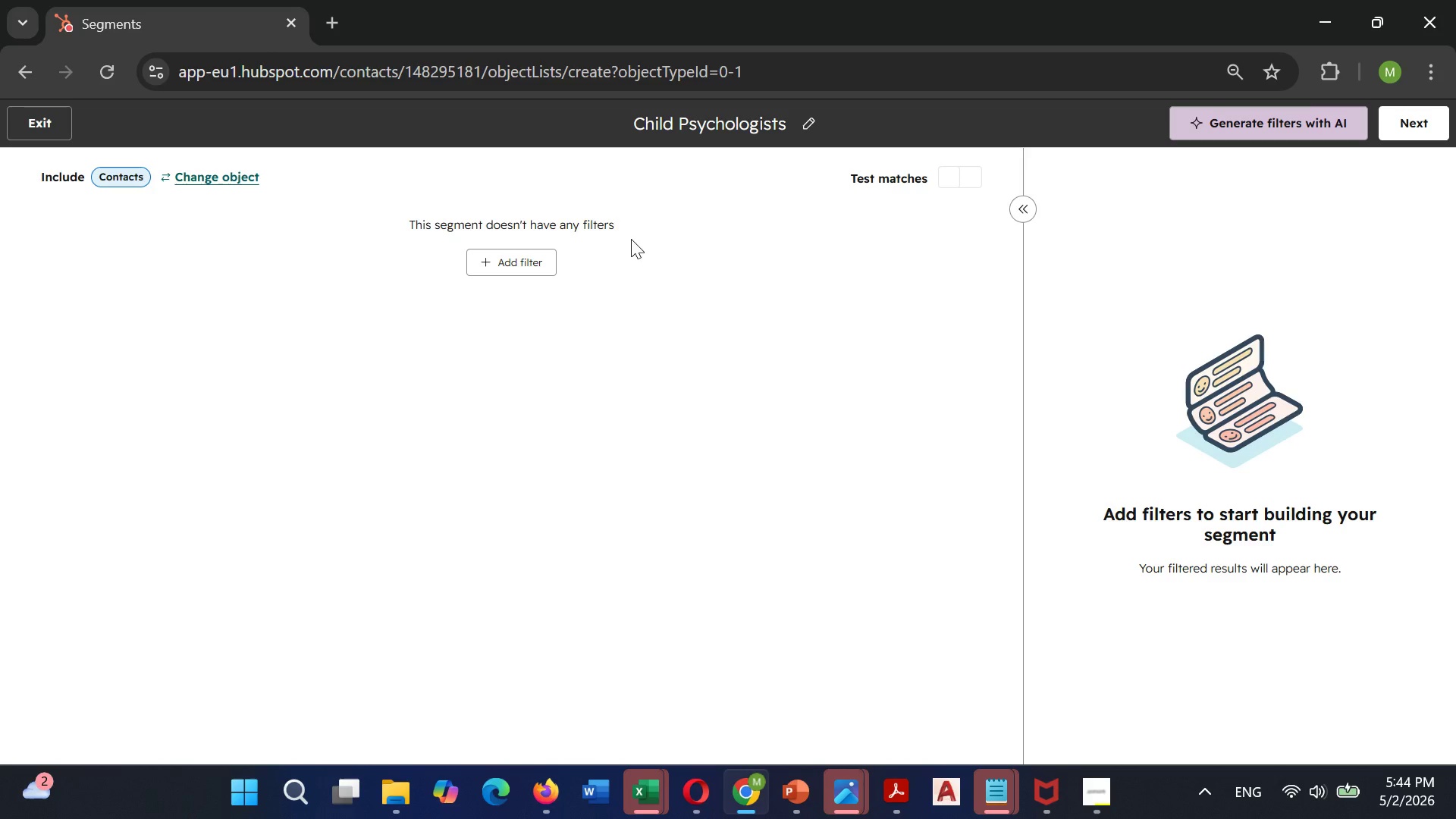 
wait(6.09)
 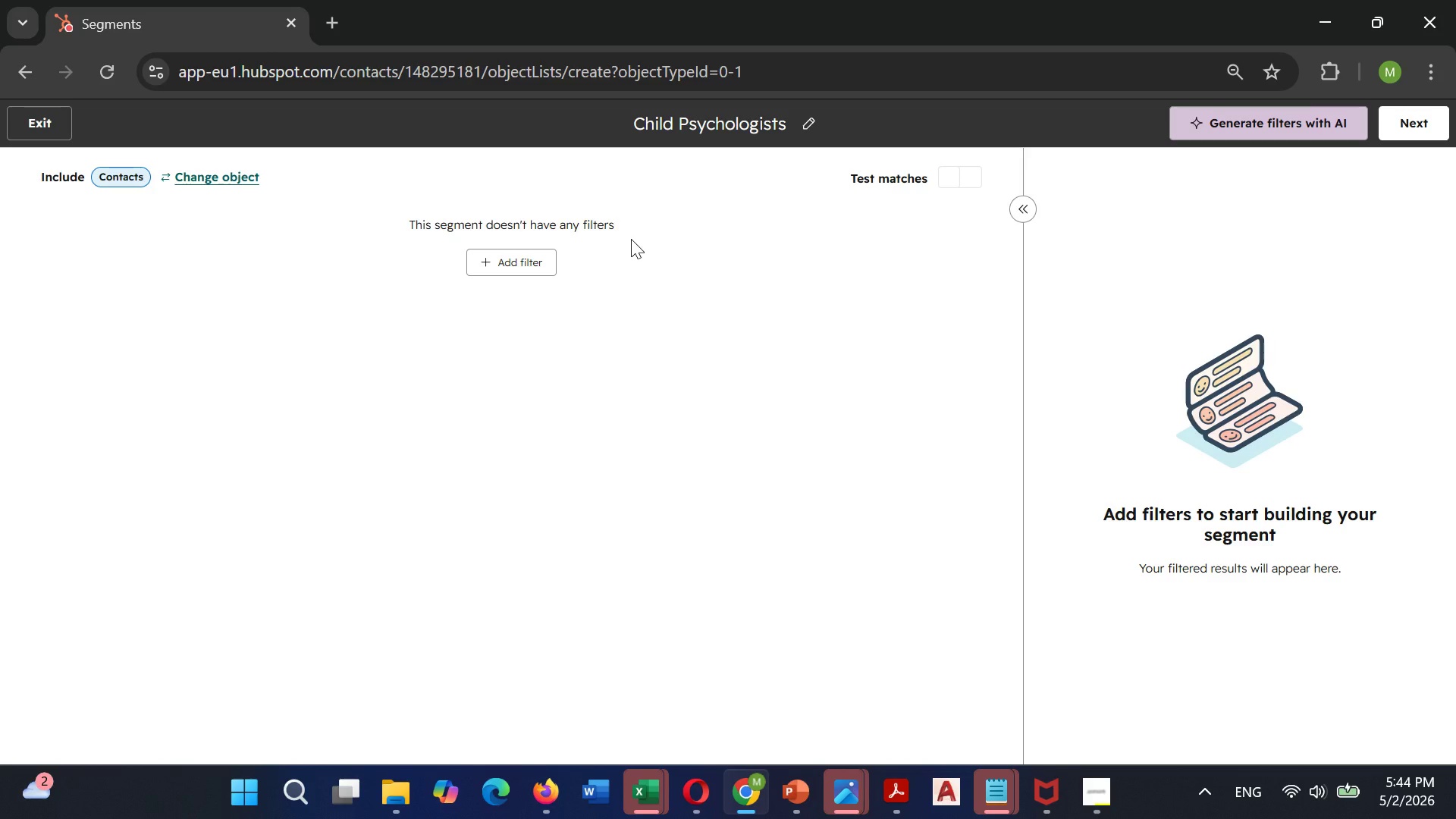 
left_click([532, 247])
 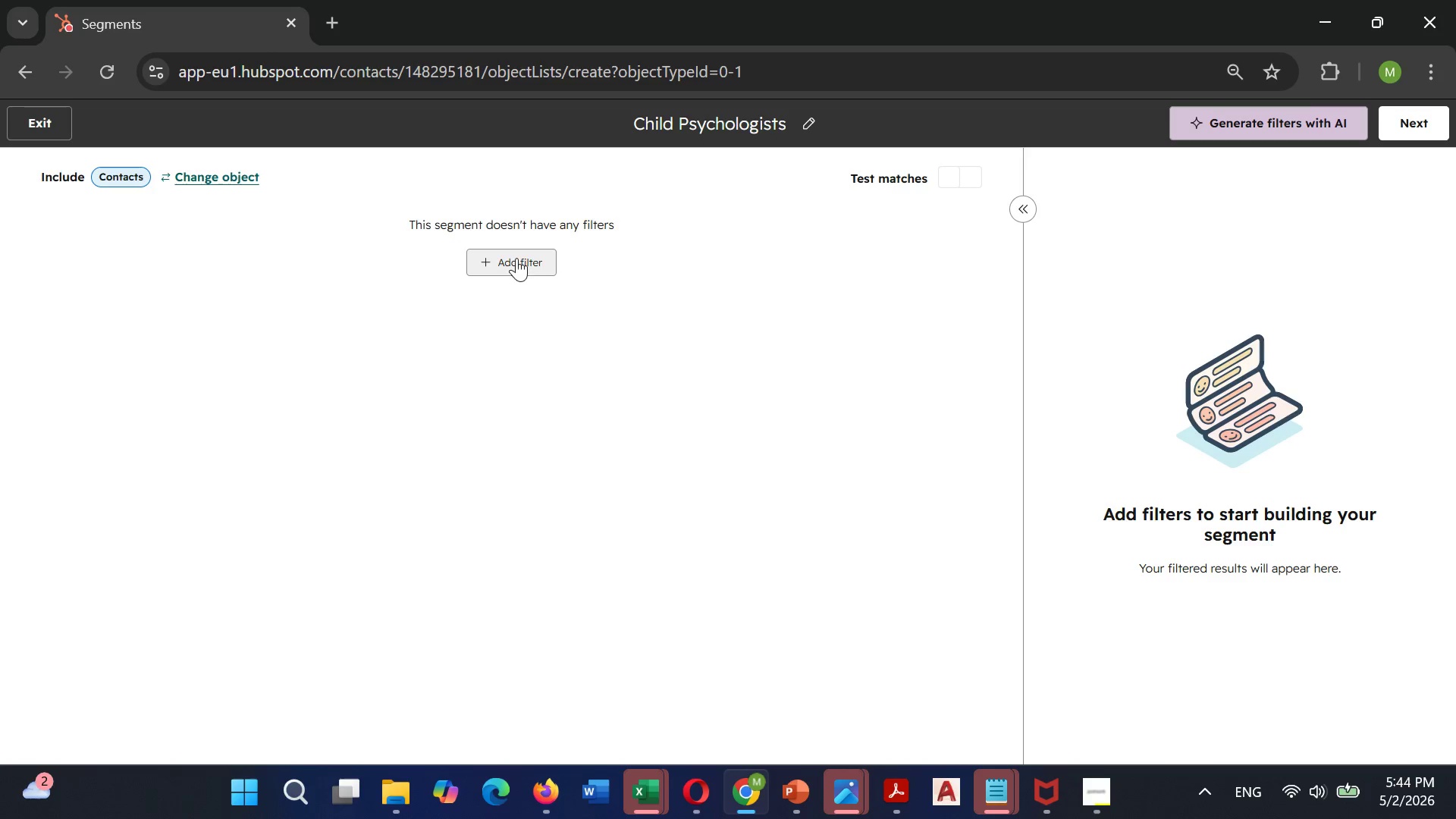 
left_click([514, 259])
 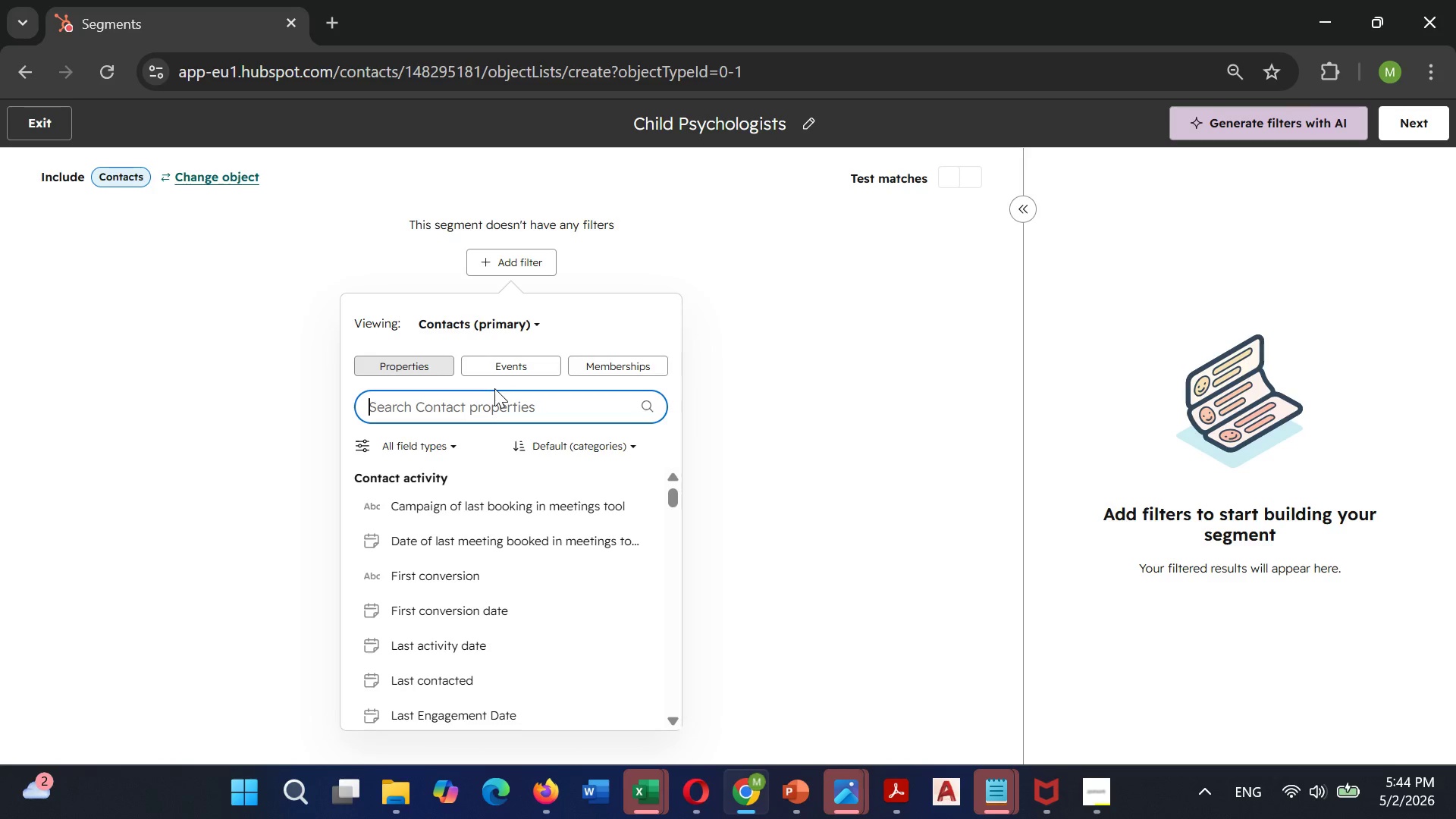 
type(practice)
 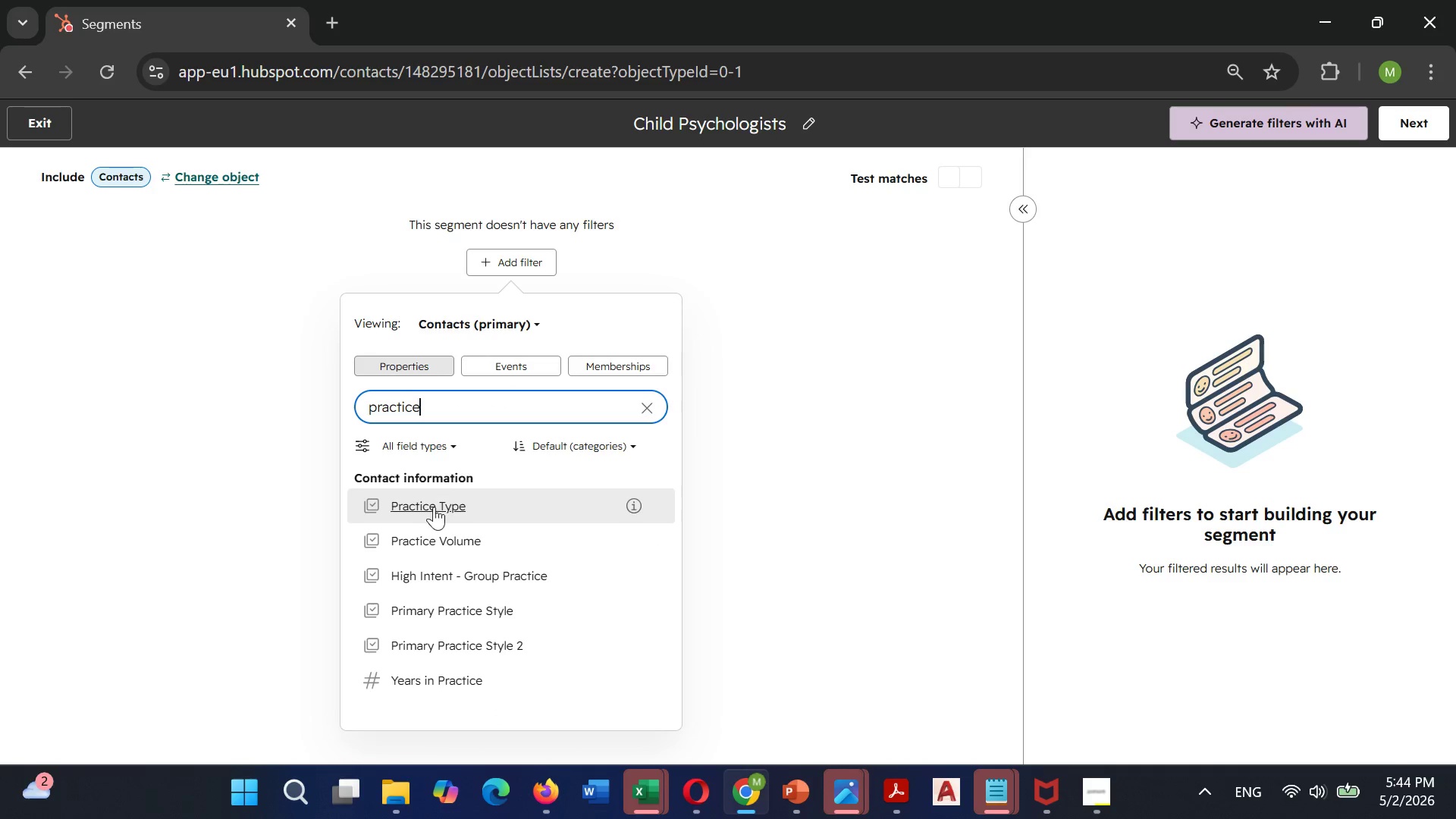 
left_click([428, 513])
 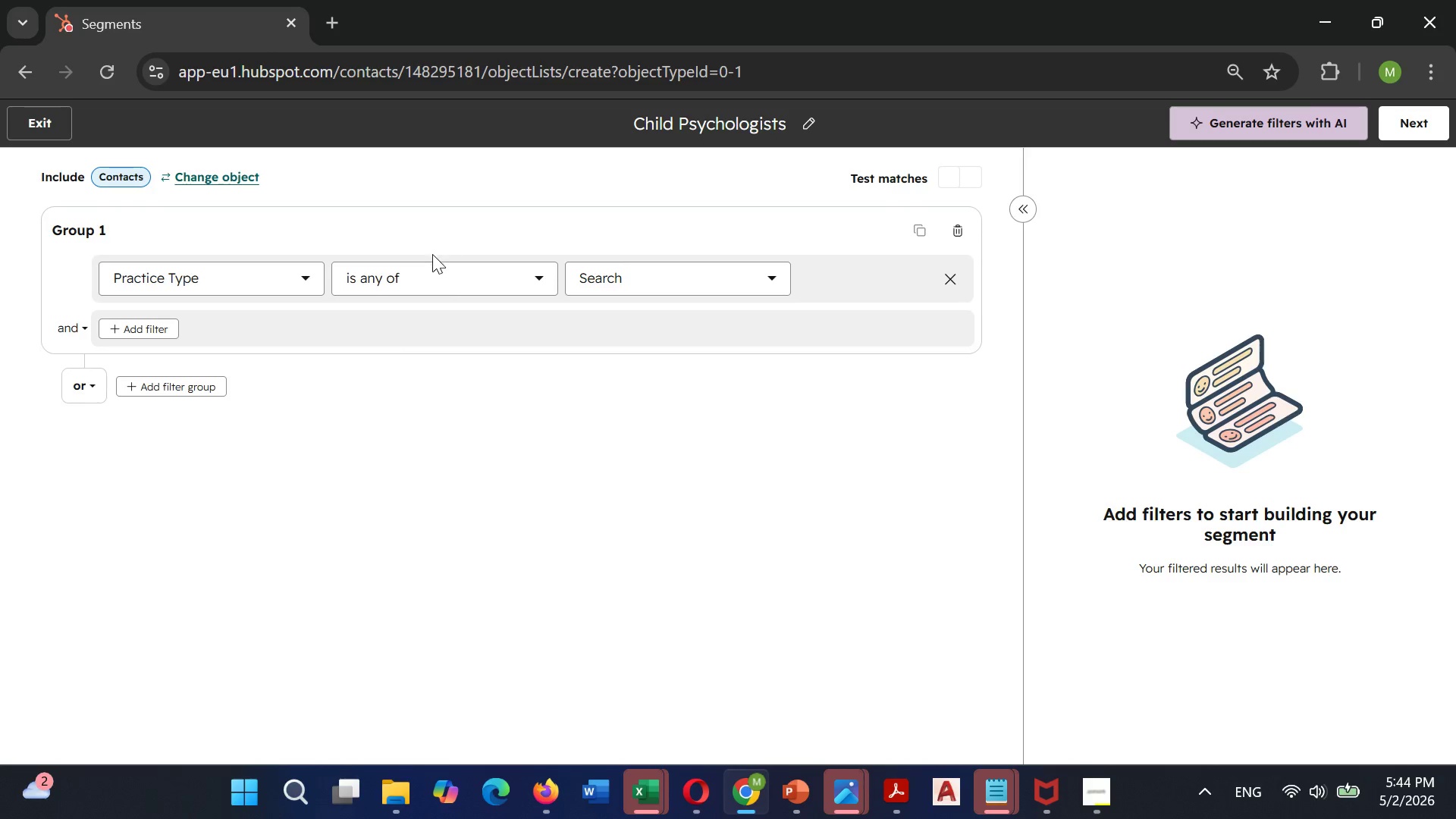 
left_click([416, 274])
 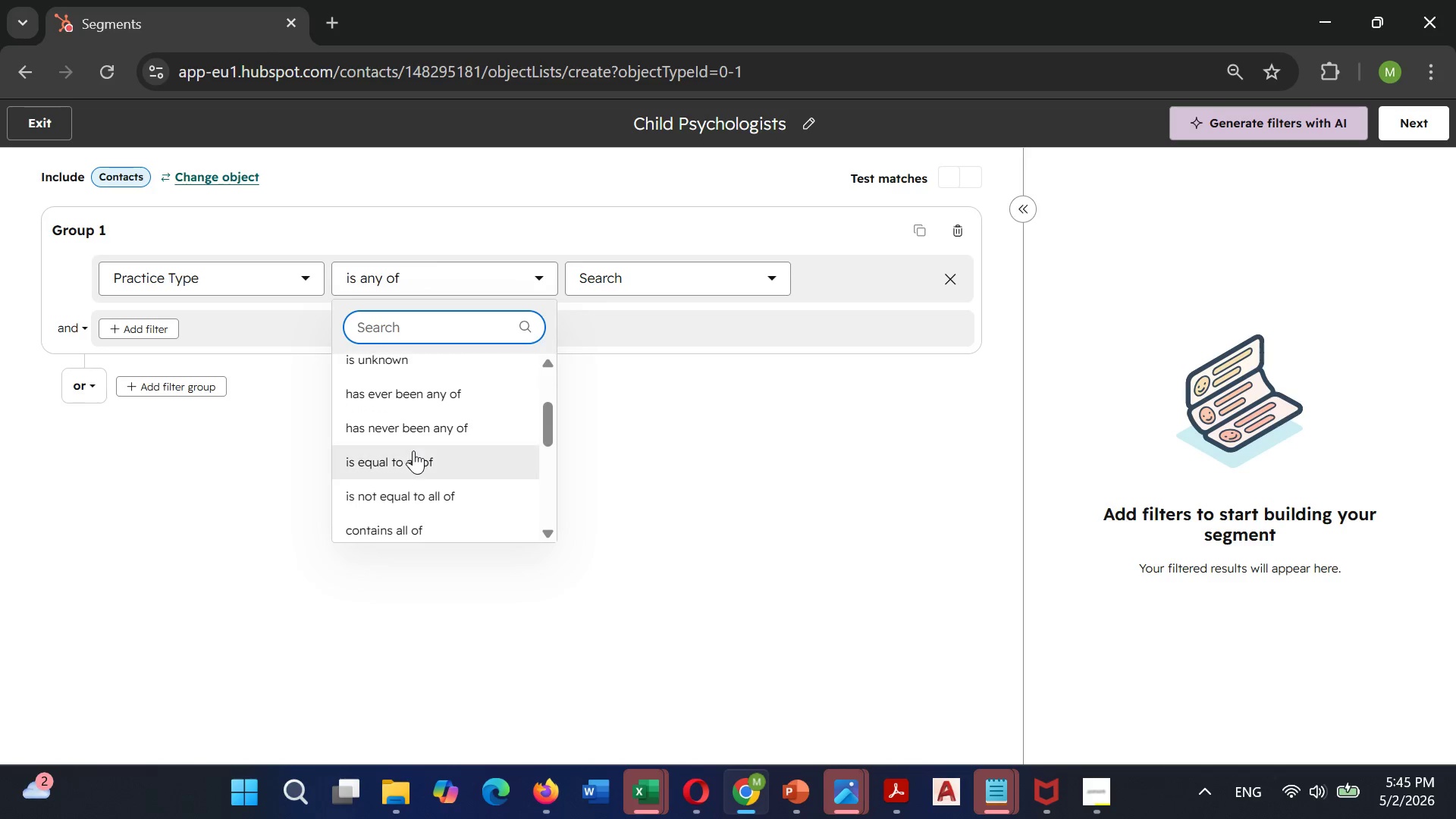 
left_click([413, 450])
 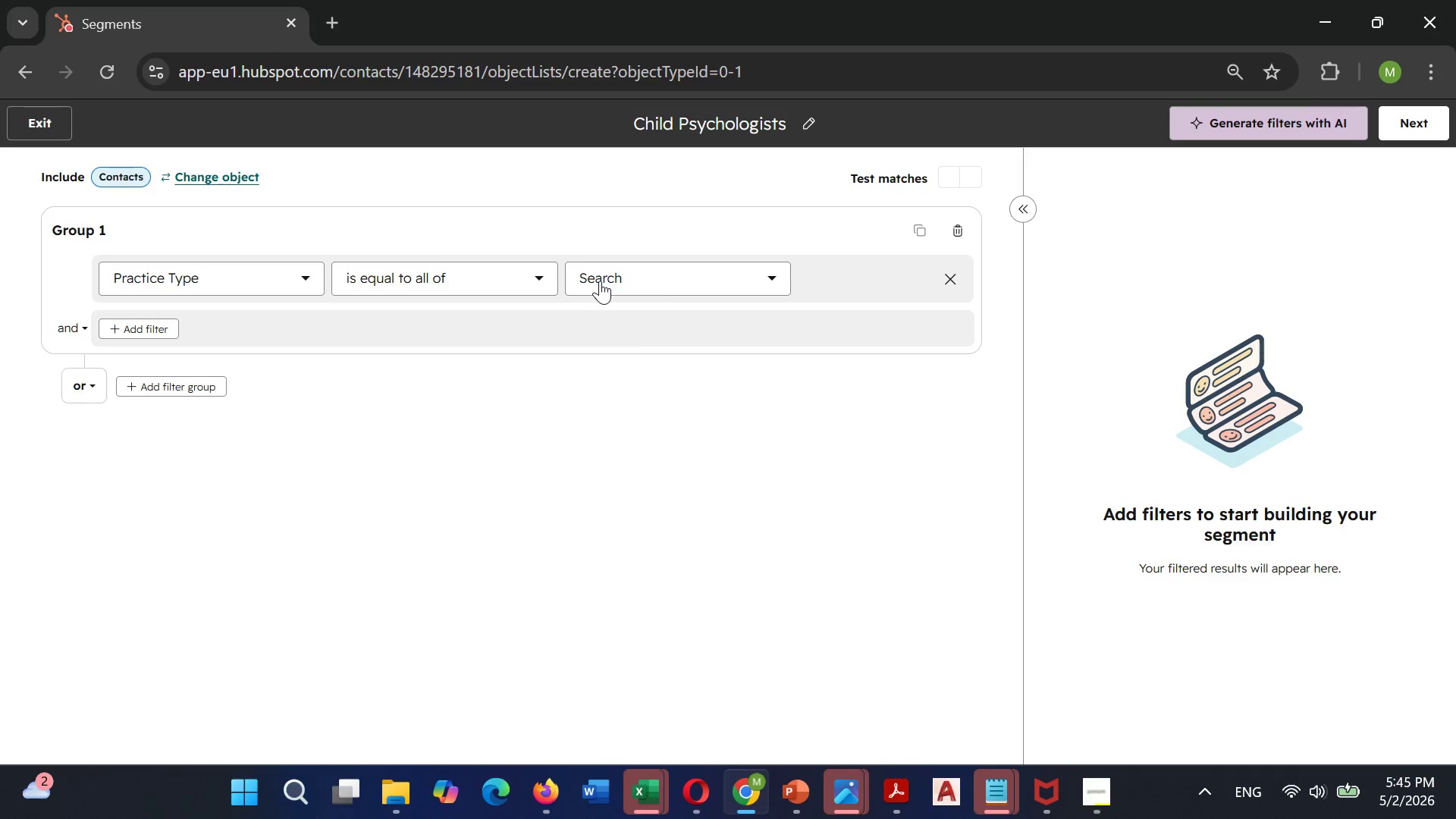 
left_click([600, 281])
 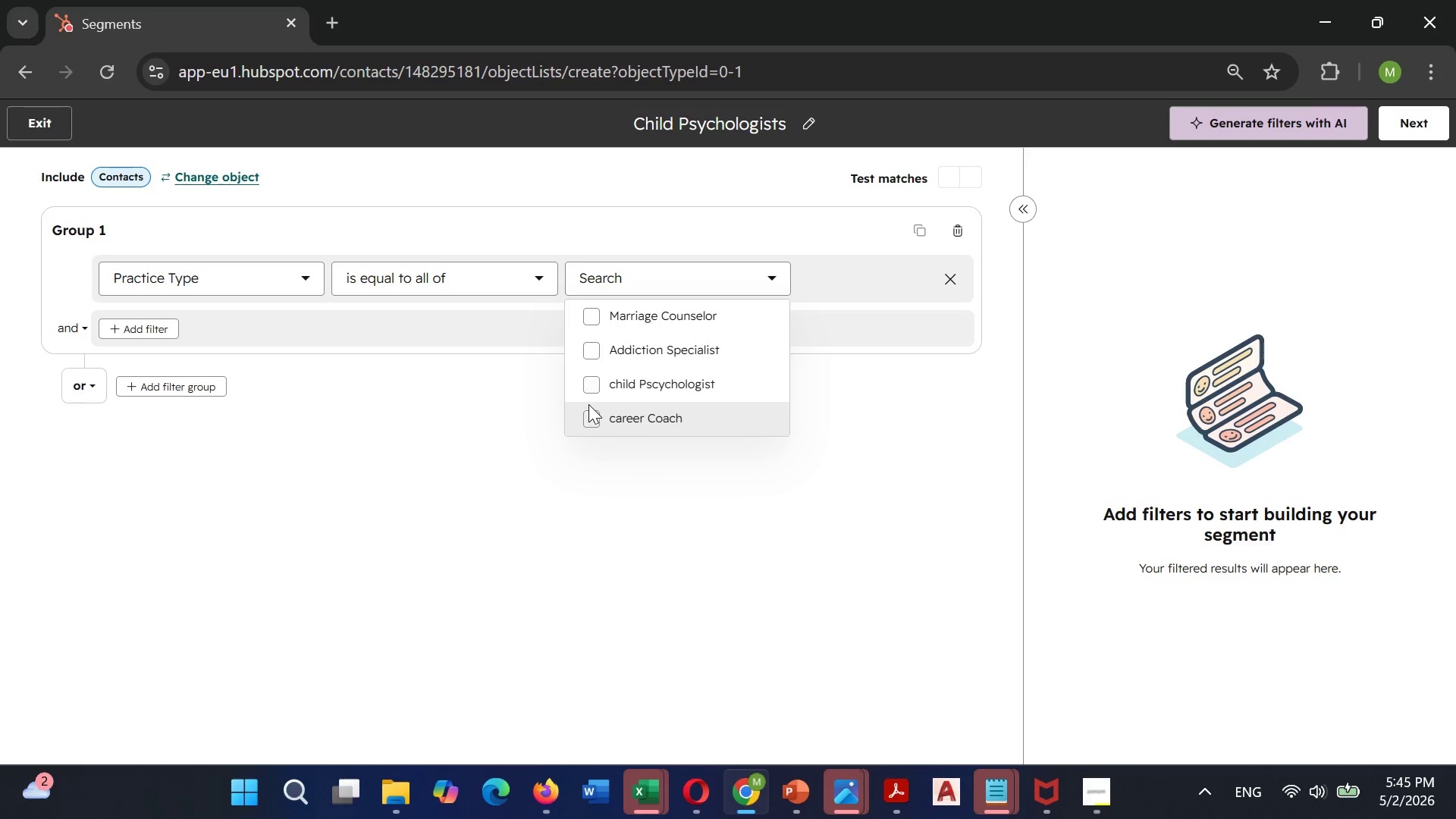 
left_click([588, 389])
 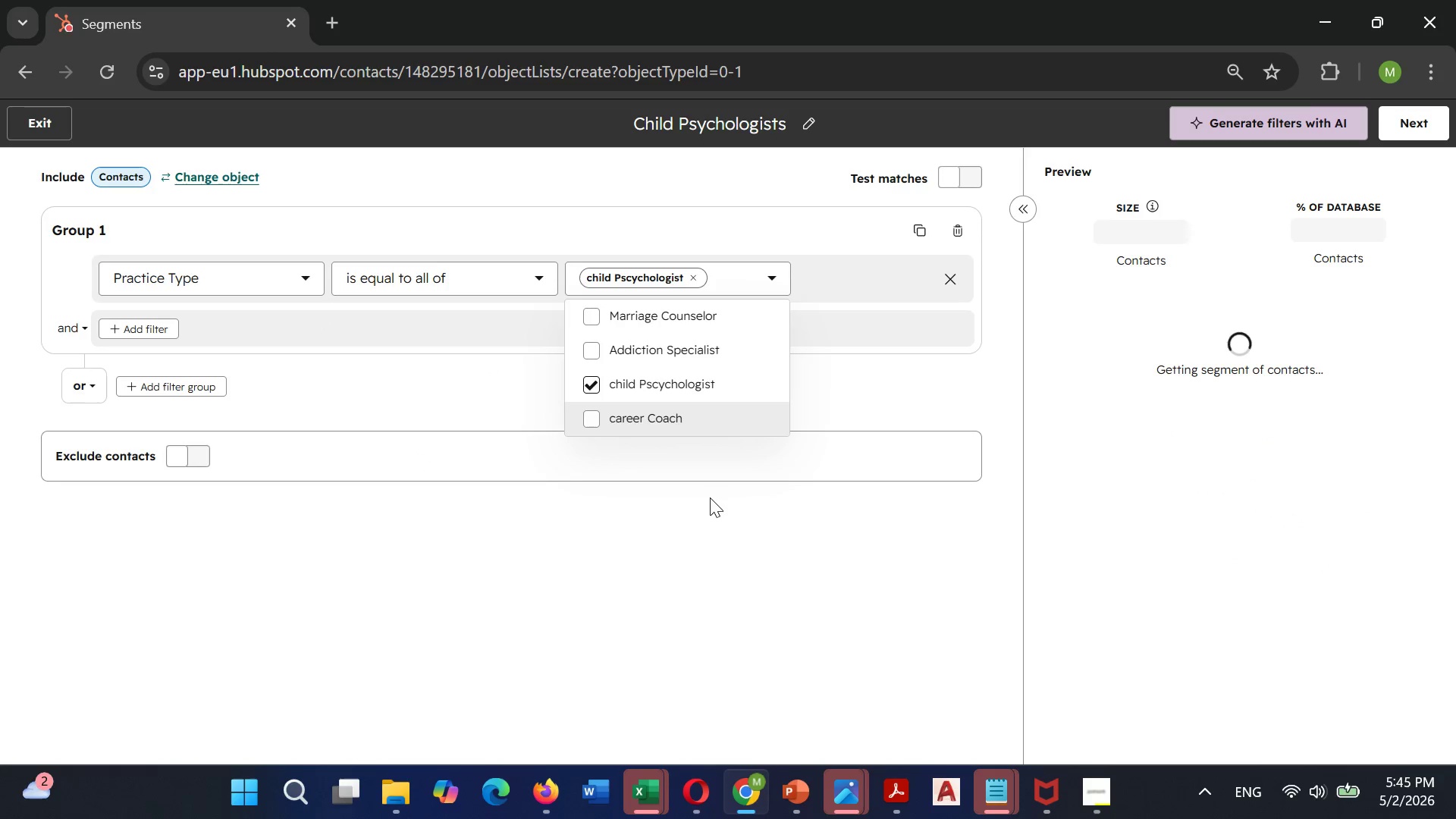 
left_click([710, 499])
 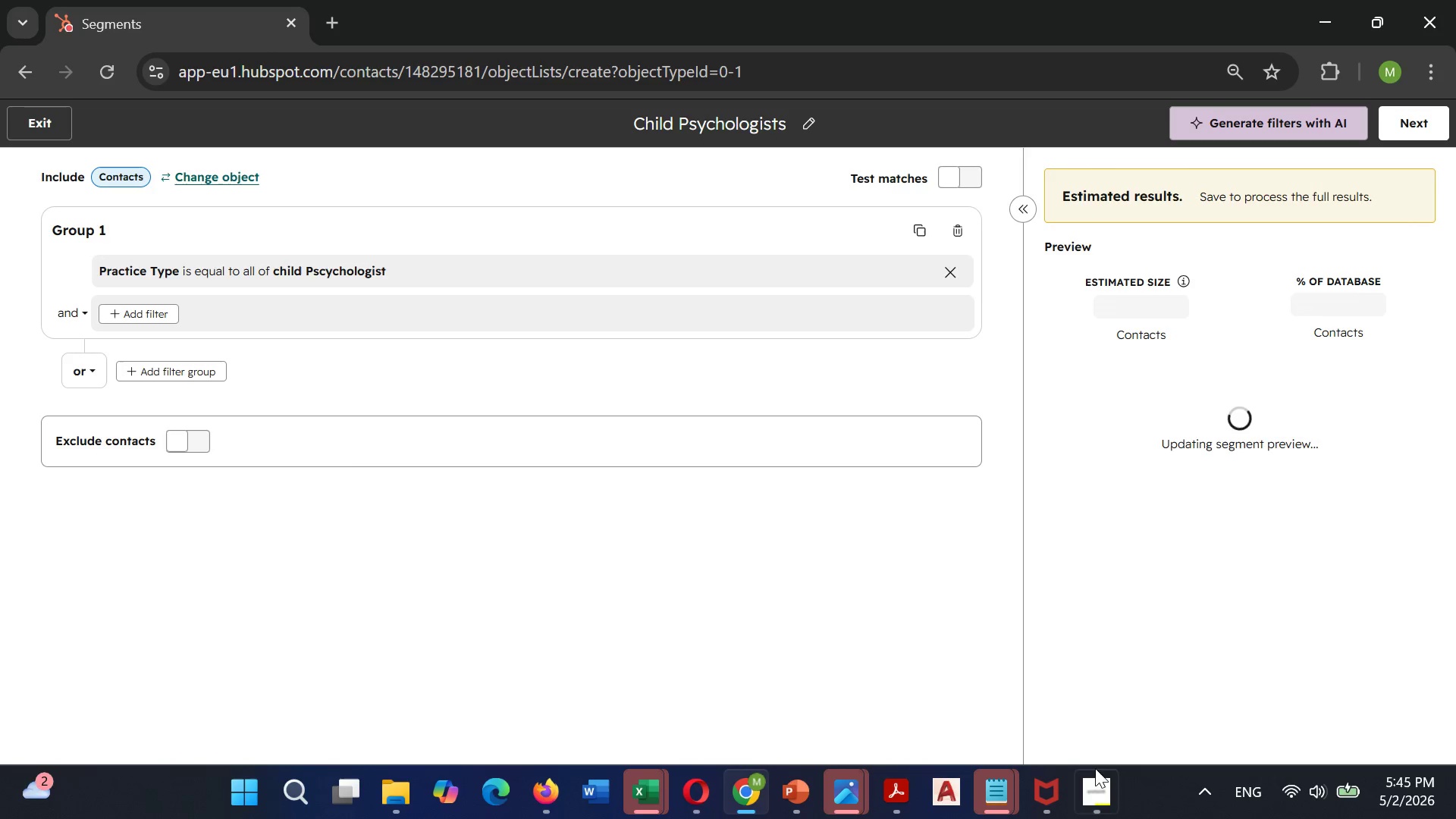 
wait(6.25)
 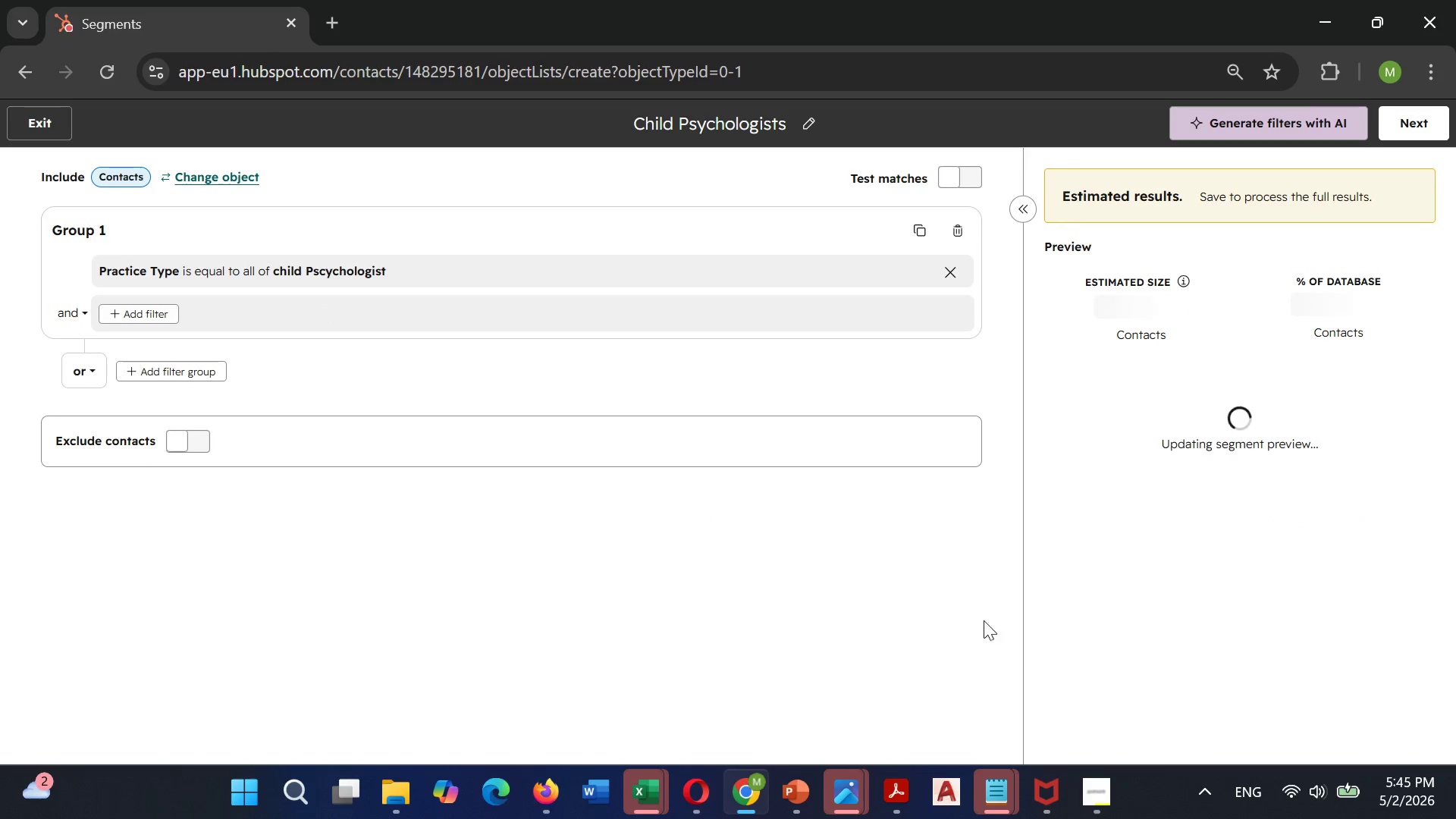 
left_click([1105, 679])